 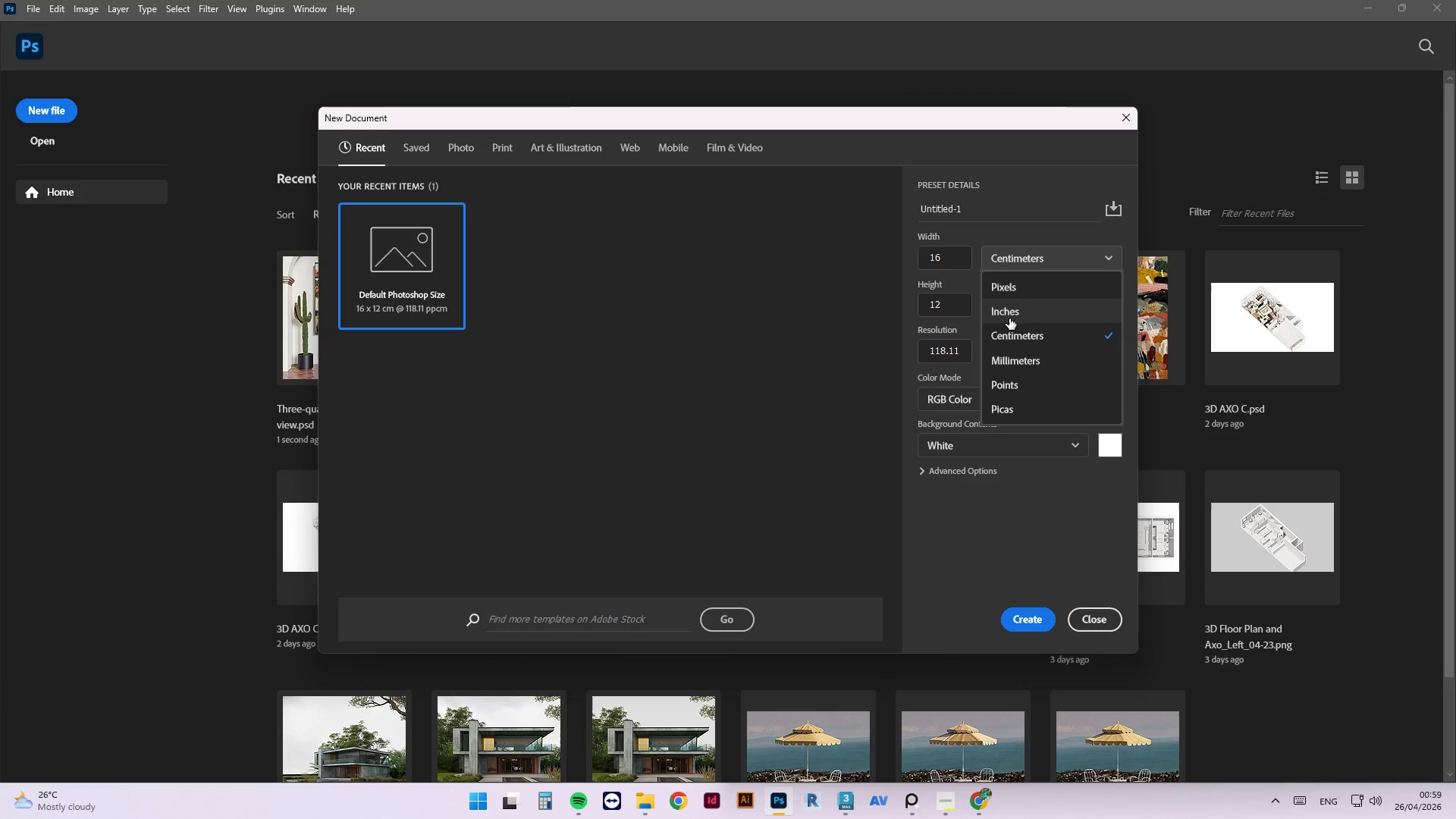 
left_click([1007, 285])
 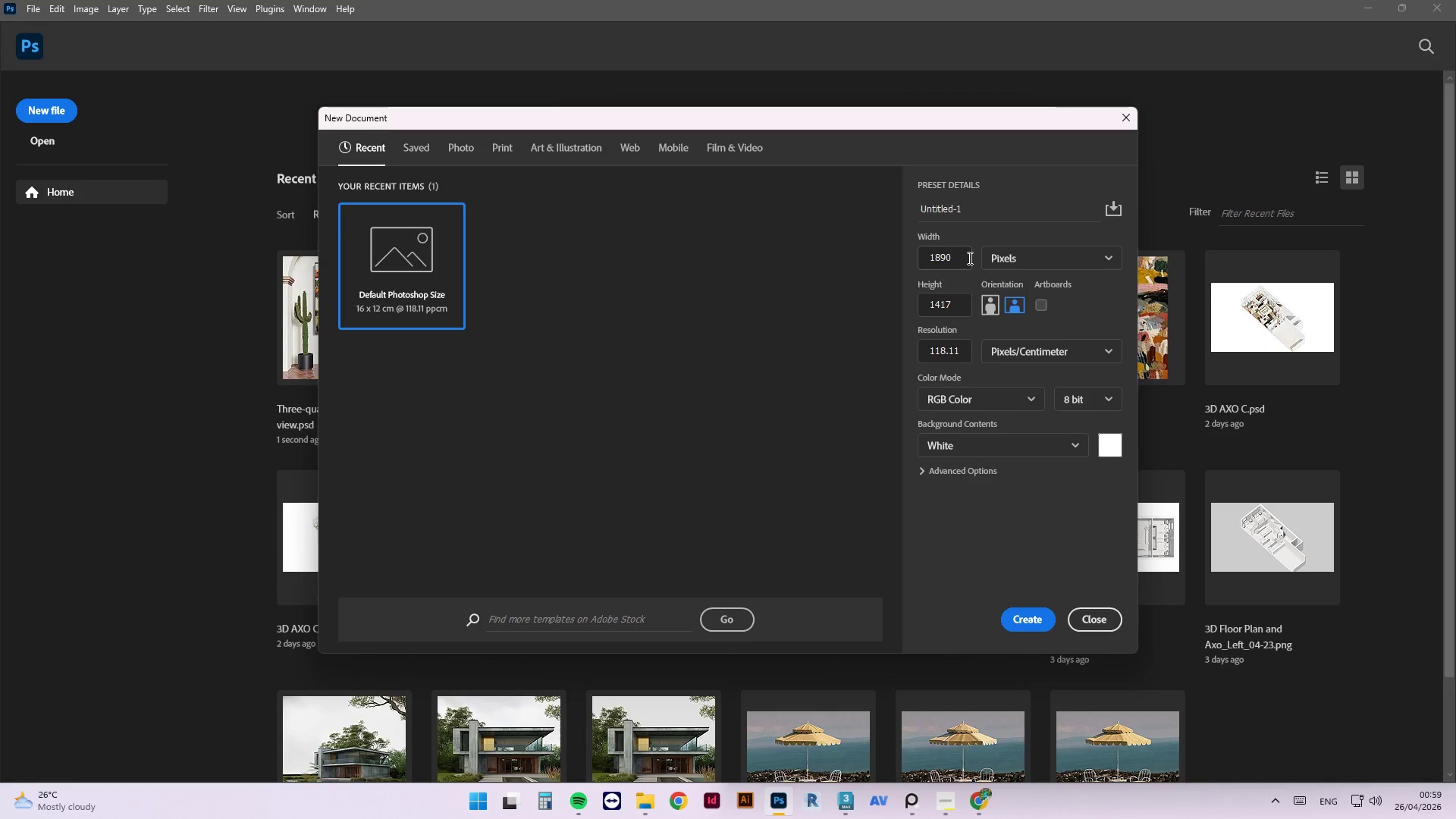 
left_click_drag(start_coordinate=[964, 257], to_coordinate=[883, 266])
 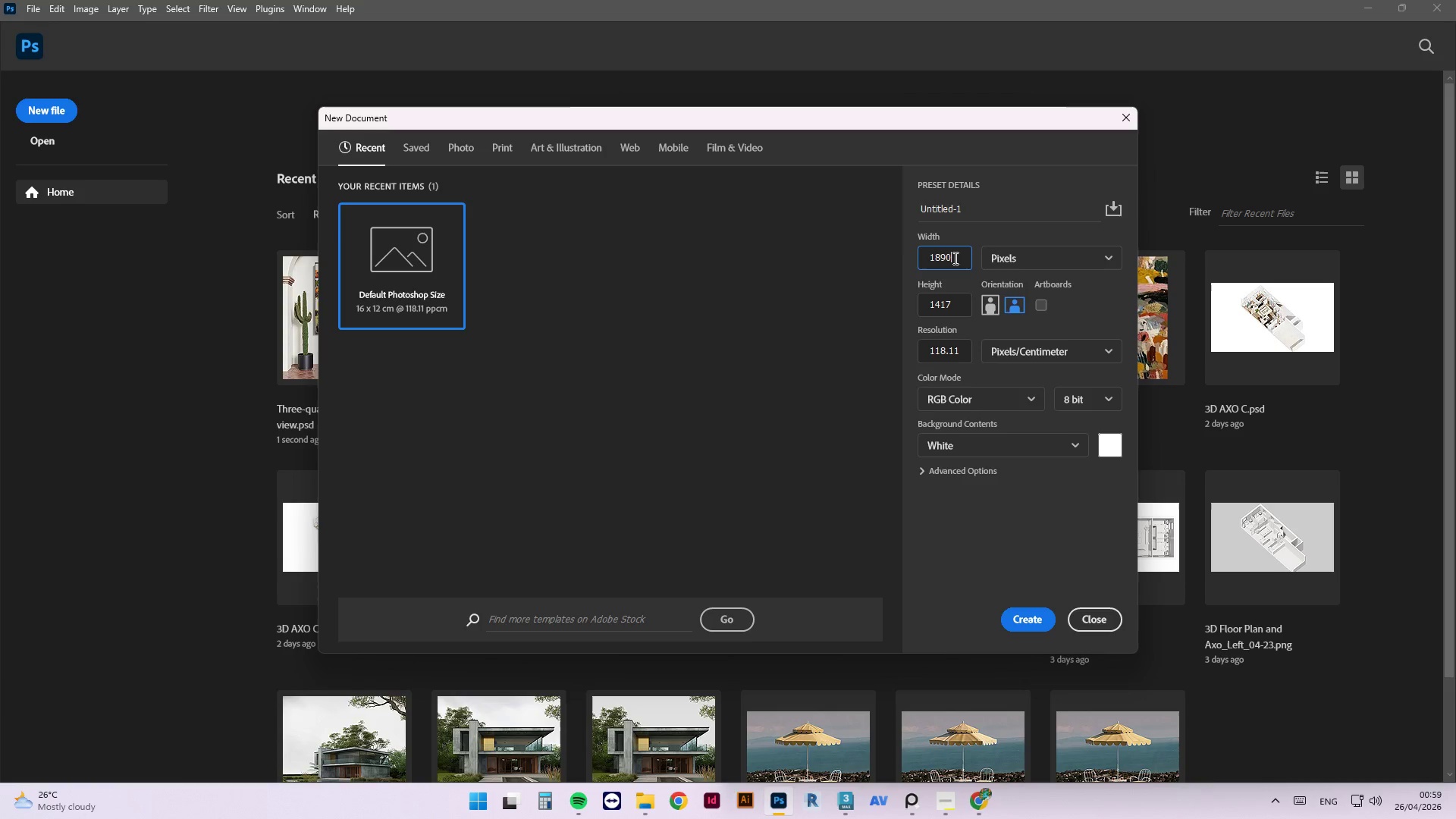 
double_click([939, 257])
 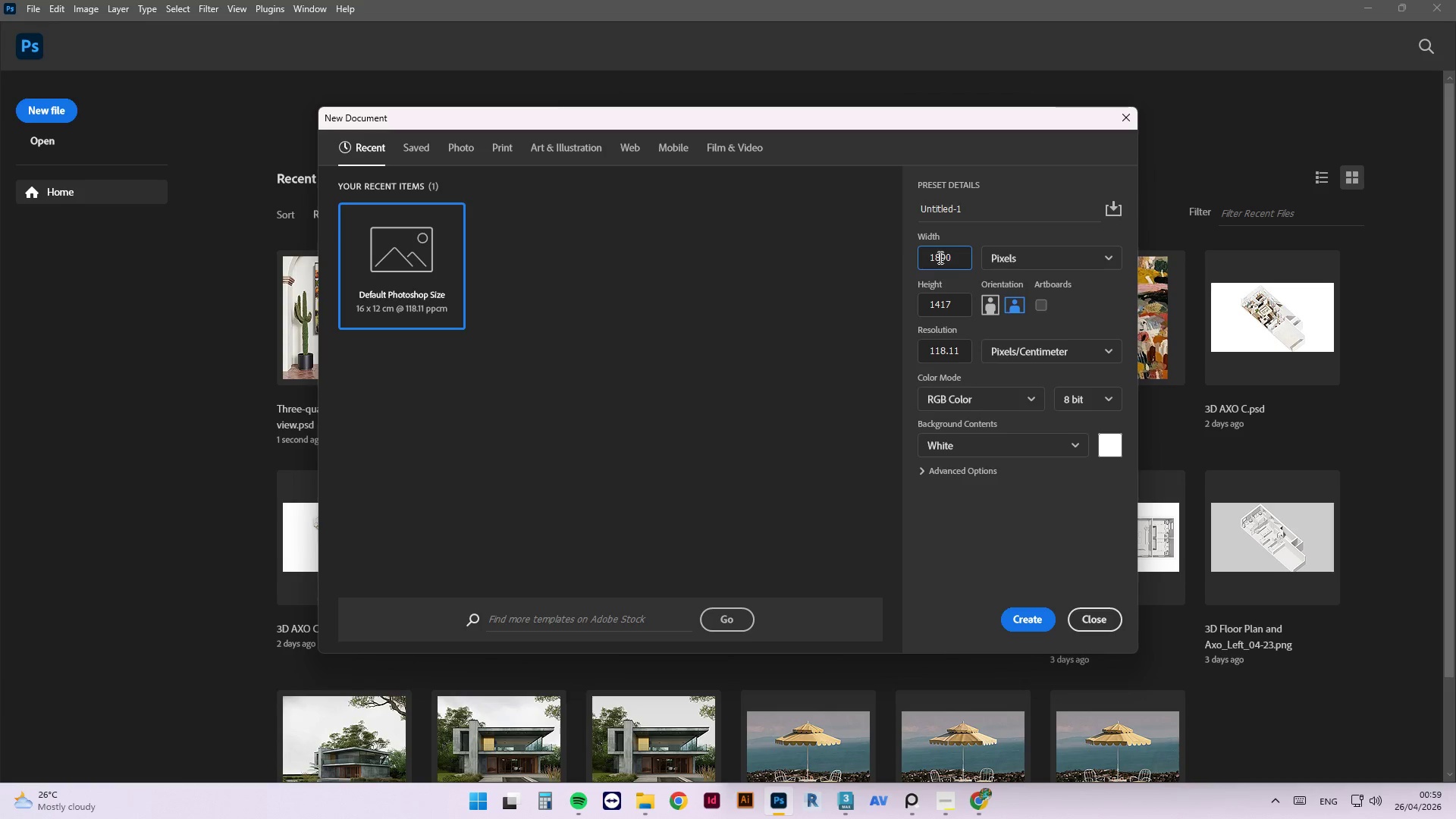 
triple_click([939, 257])